 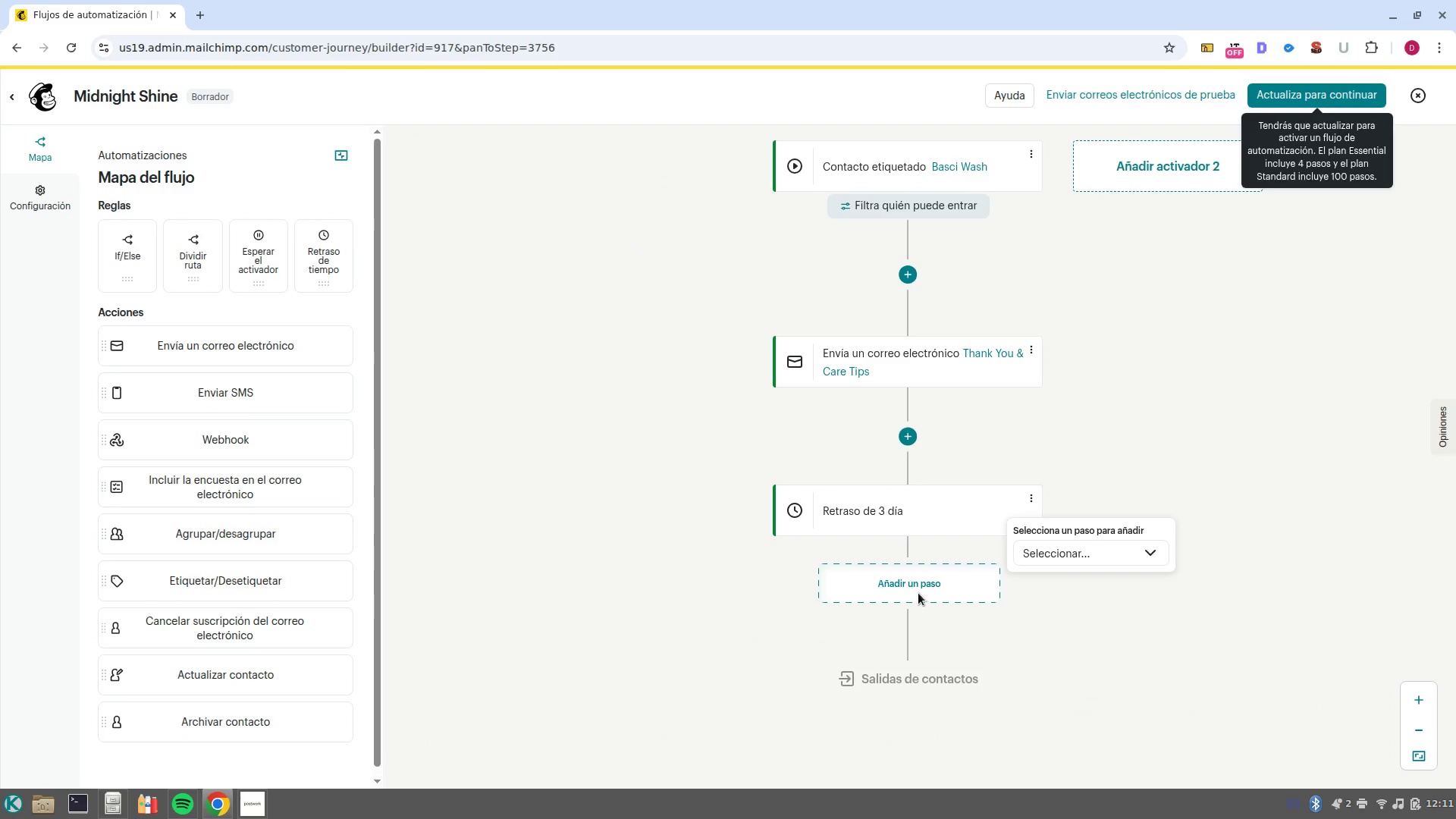 
left_click([1152, 554])
 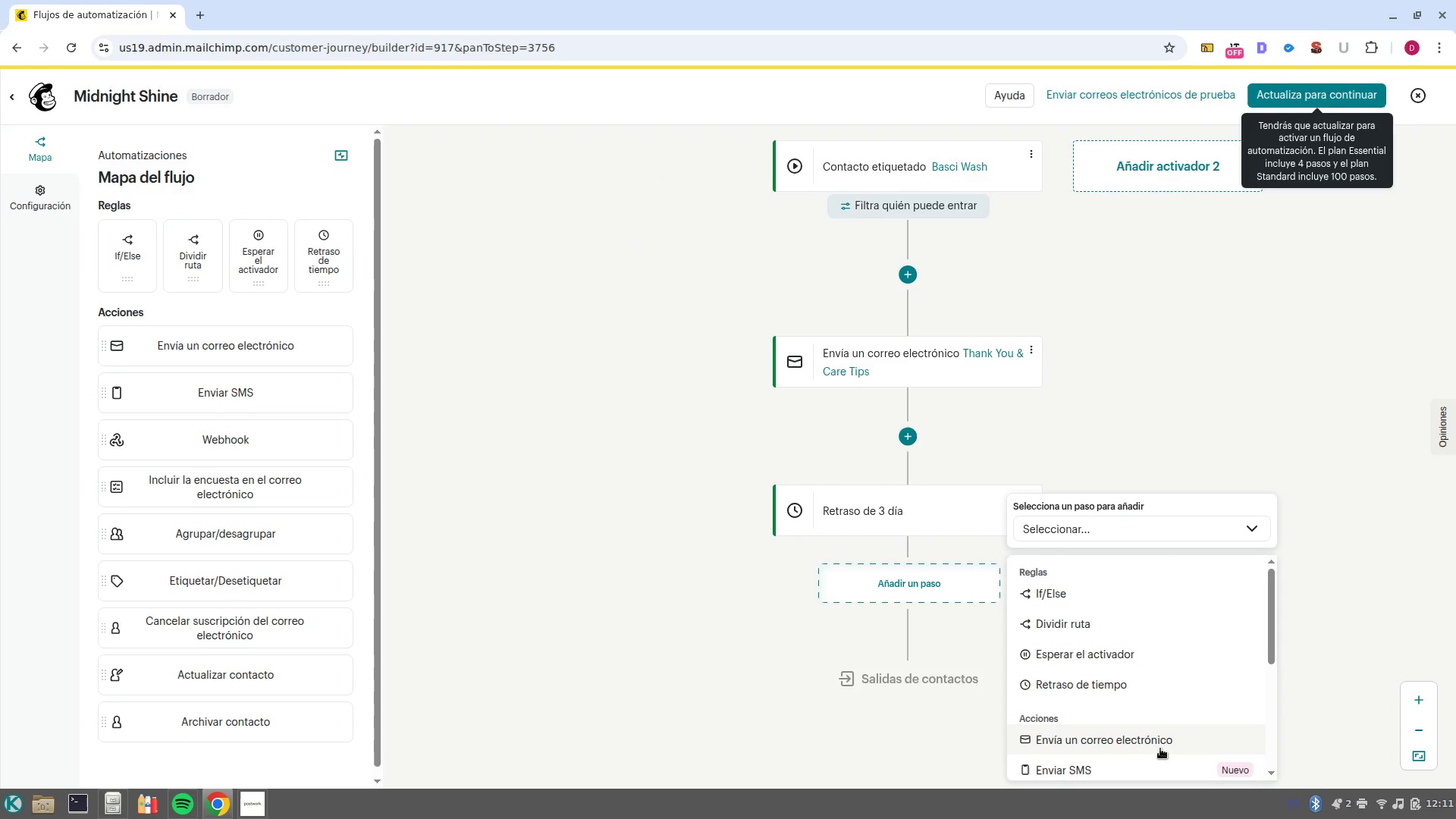 
left_click([1163, 745])
 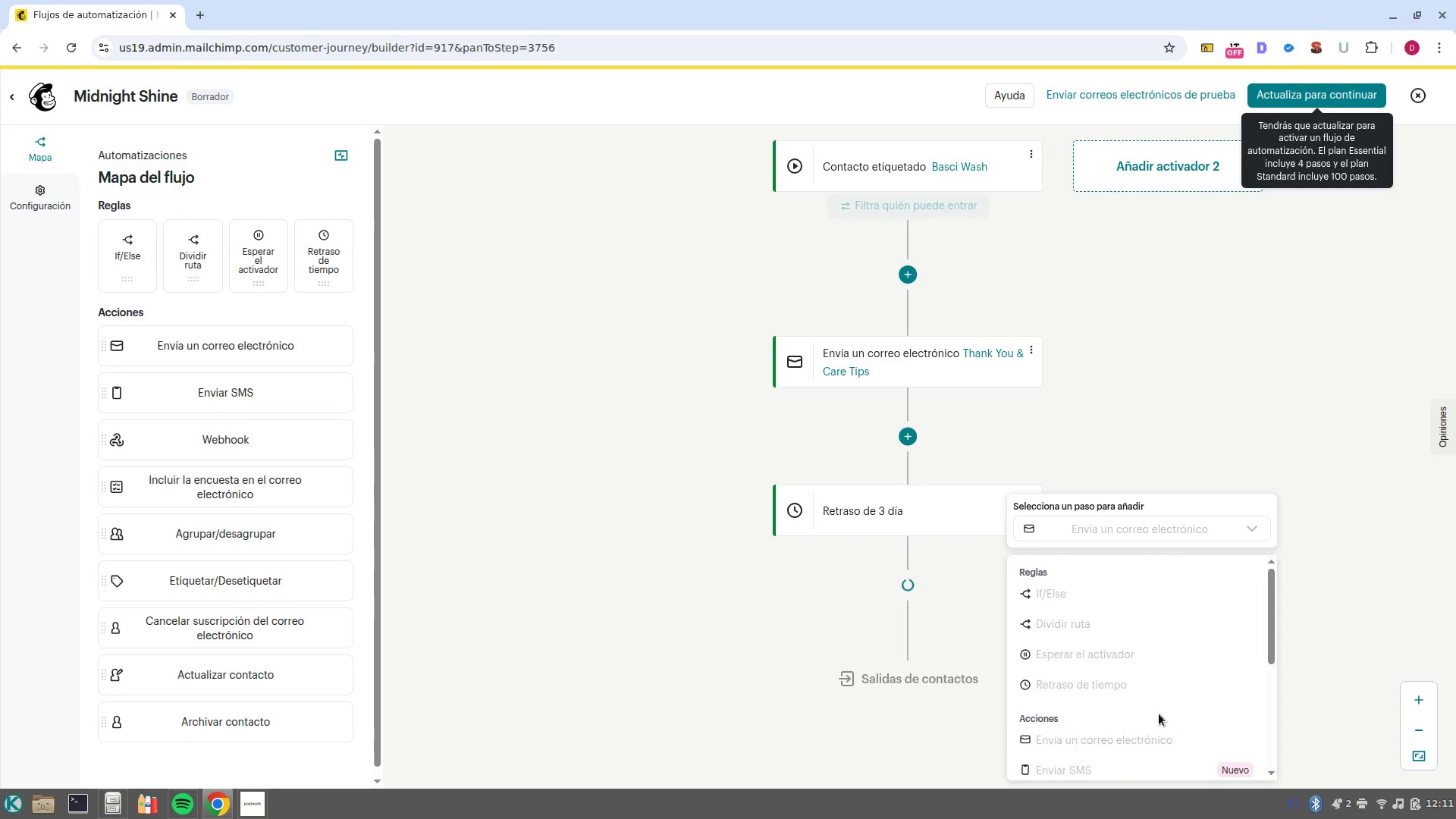 
mouse_move([933, 645])
 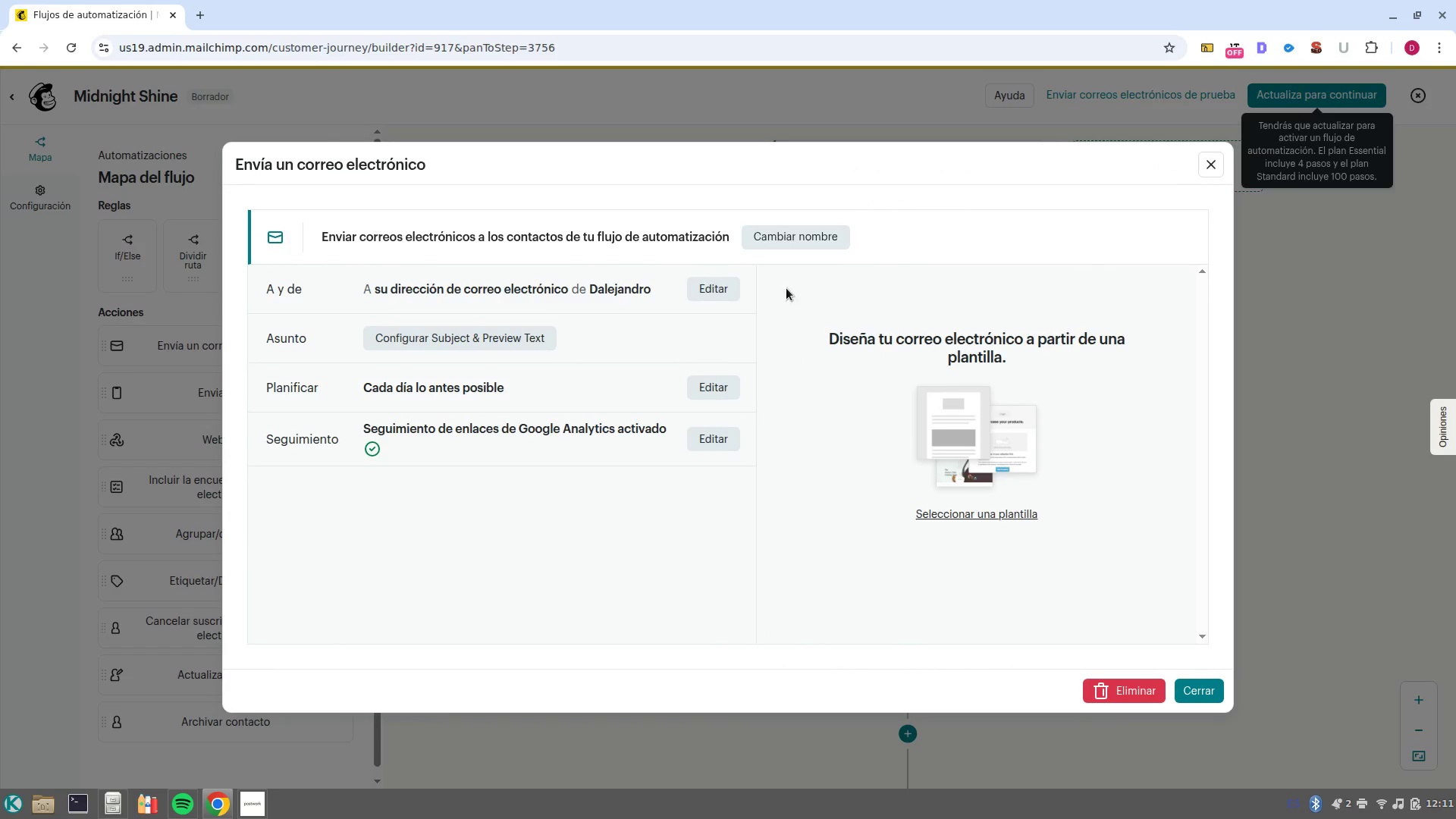 
left_click([821, 234])
 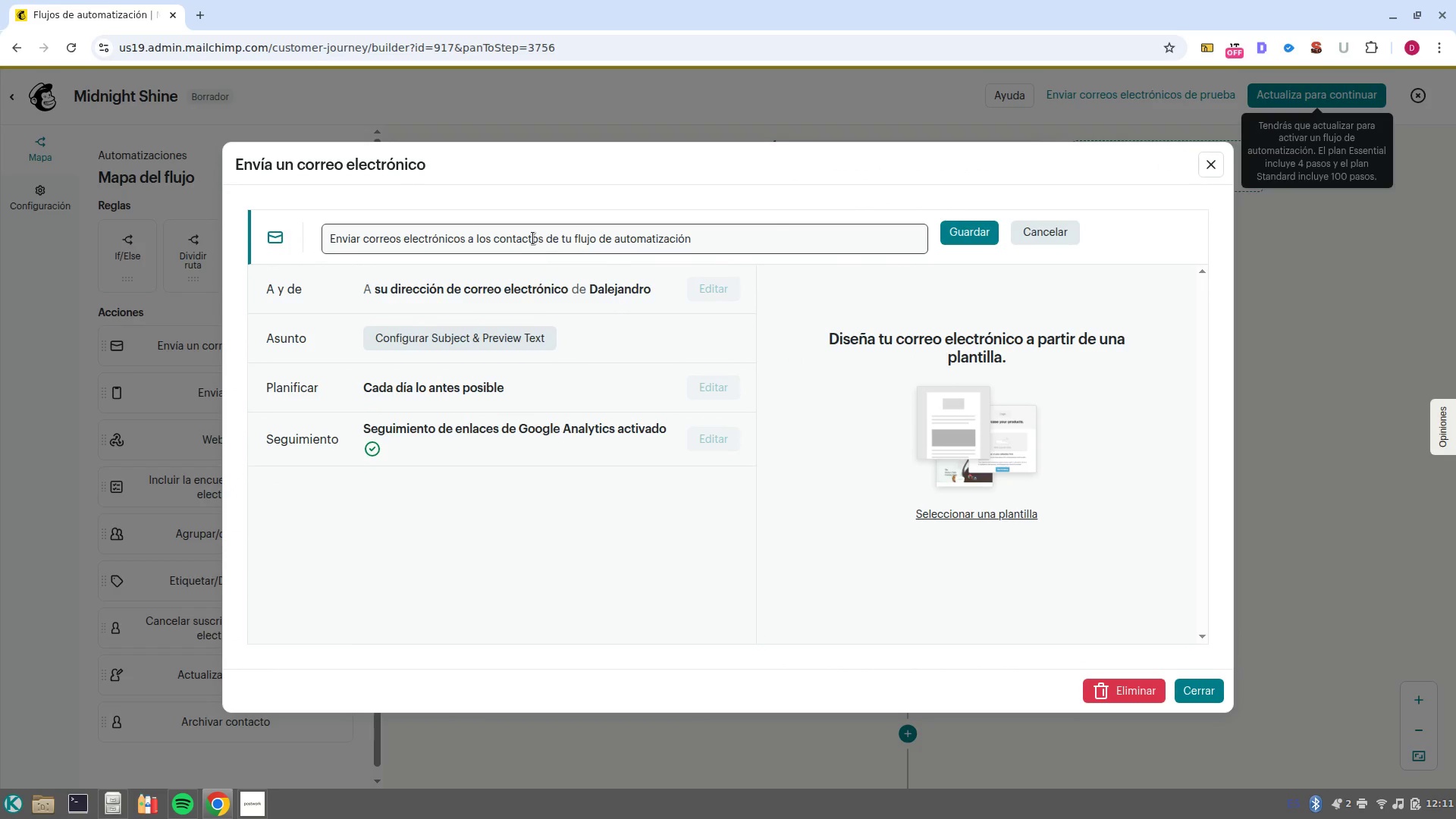 
double_click([533, 238])
 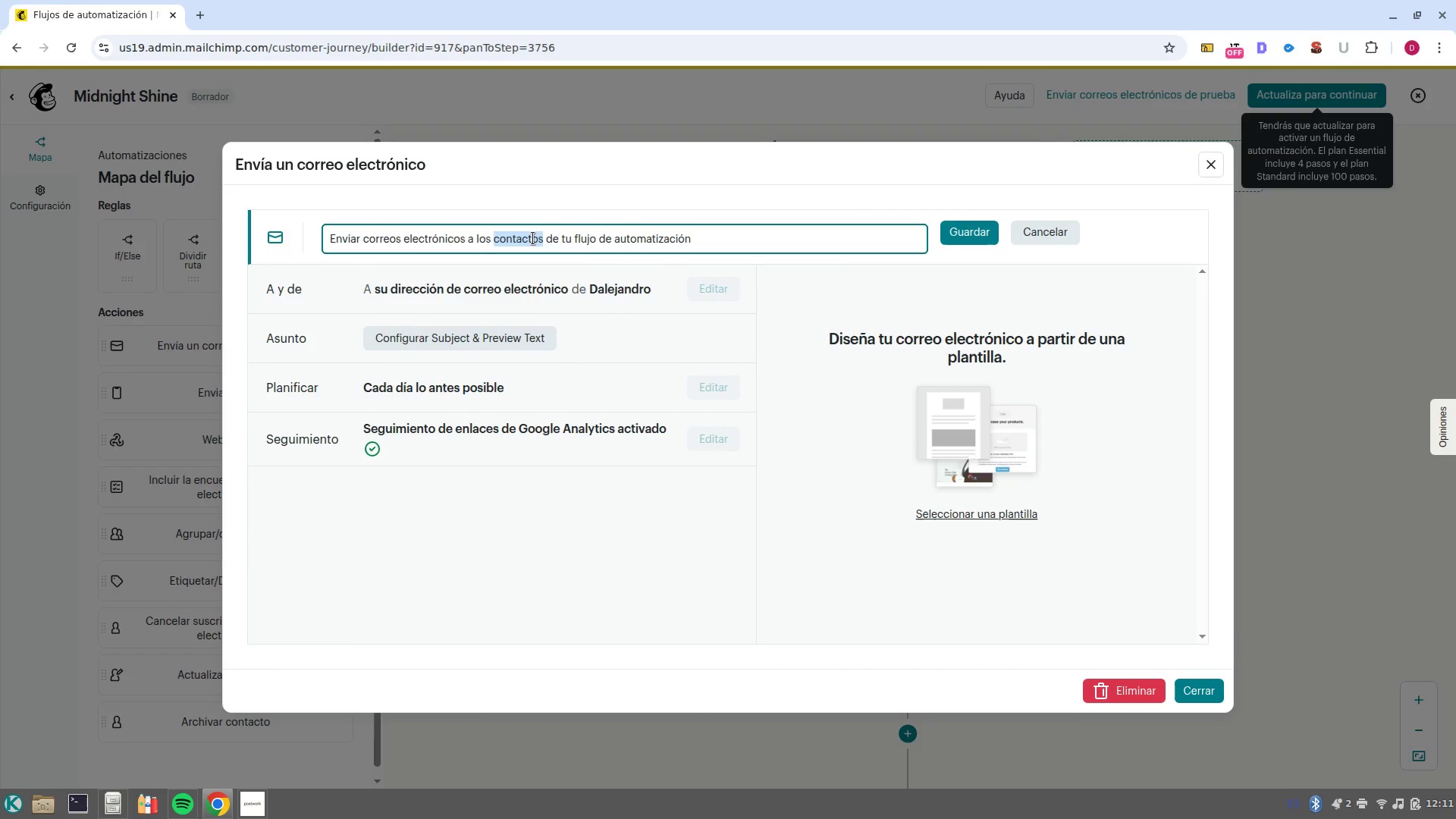 
triple_click([533, 238])
 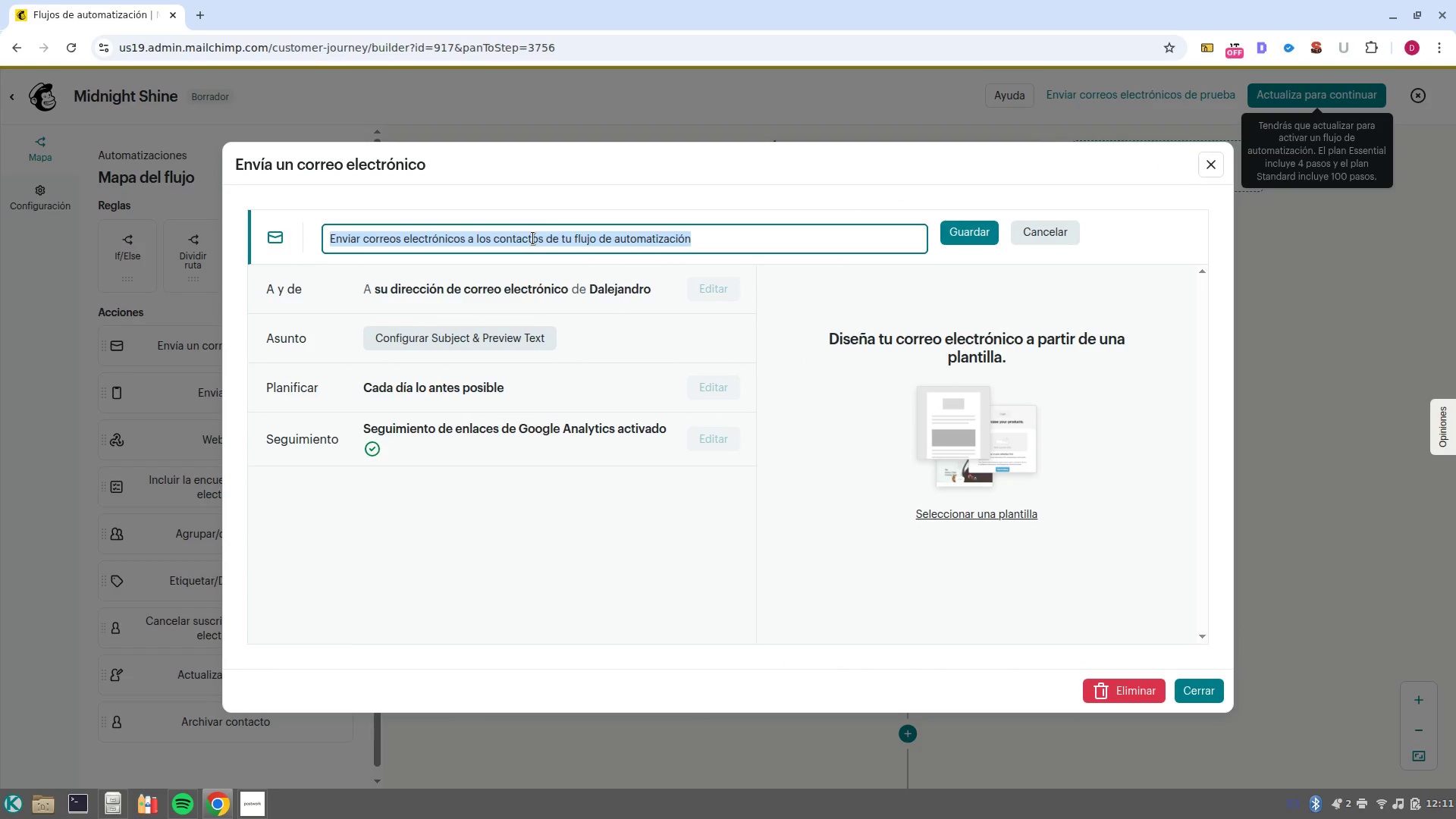 
key(Backspace)
 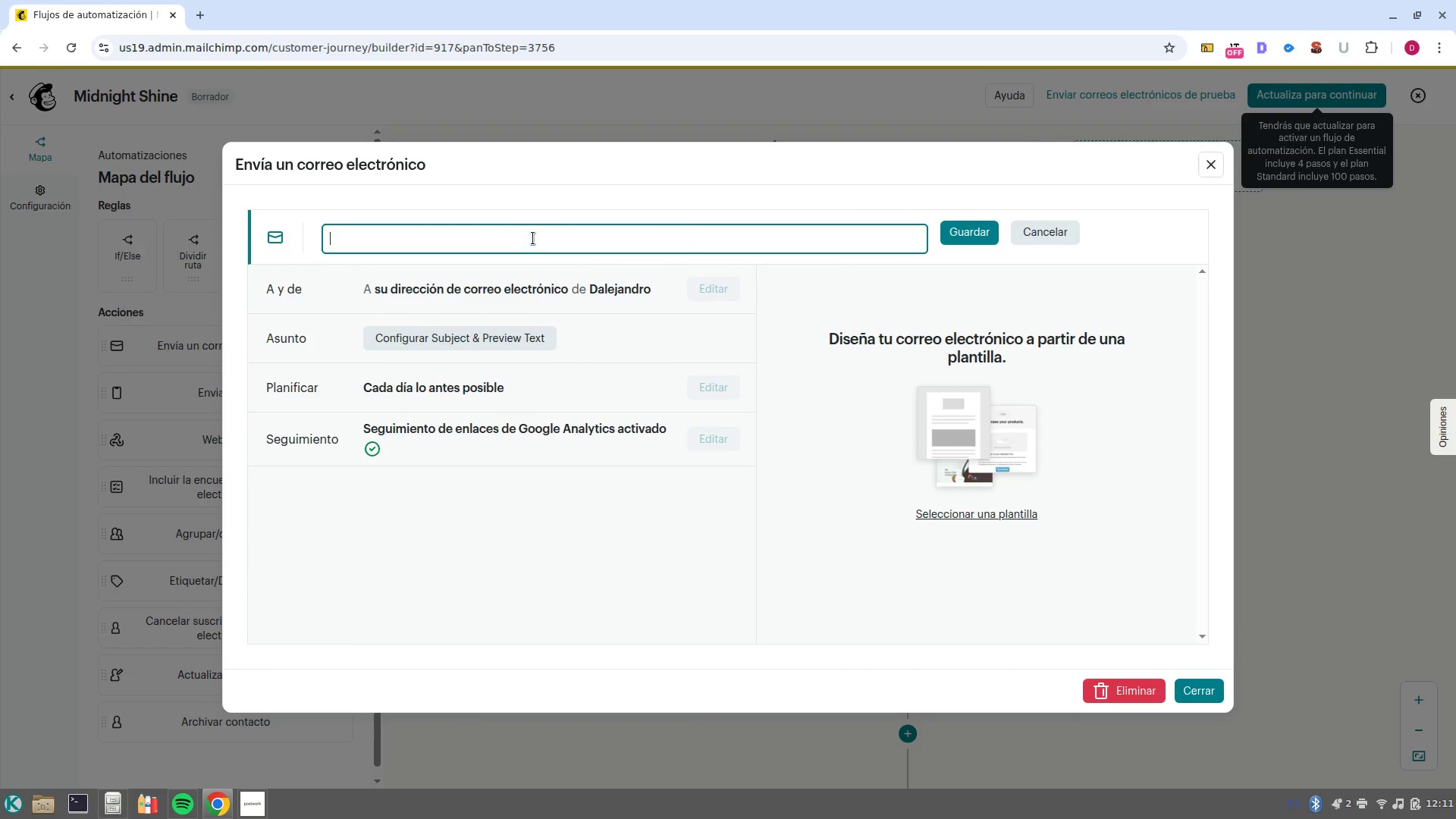 
key(Control+ControlLeft)
 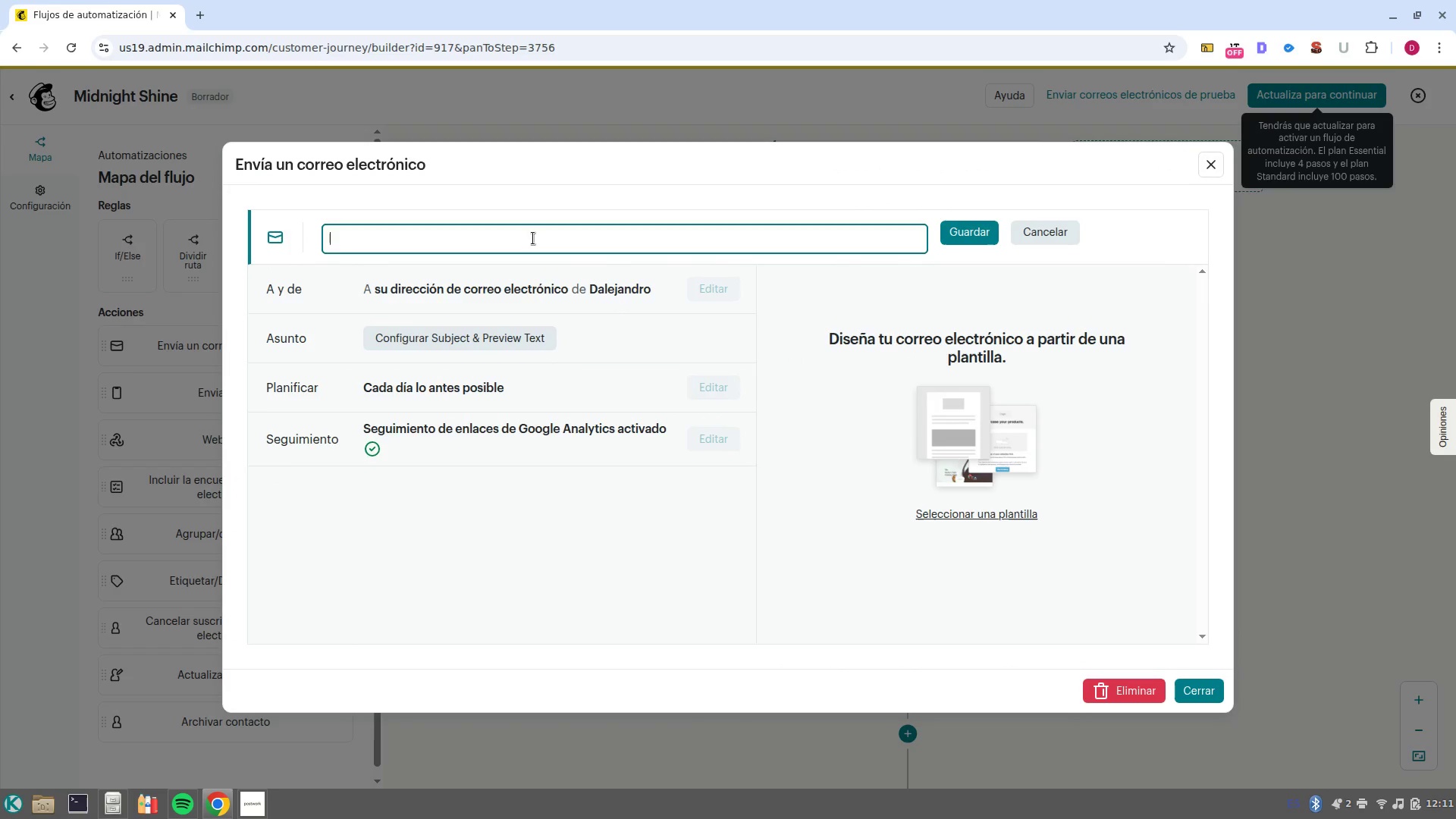 
key(Control+V)
 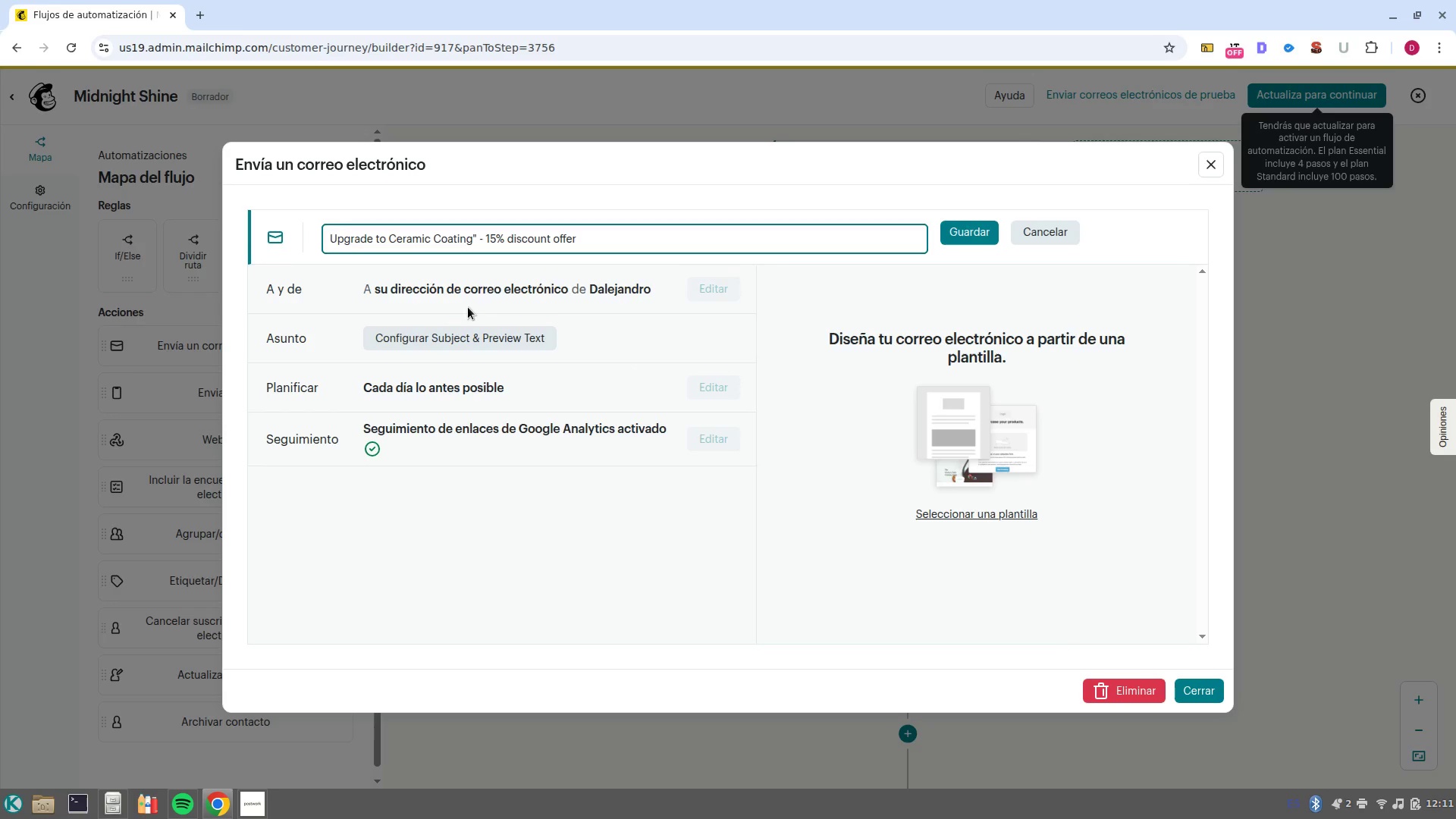 
left_click([968, 236])
 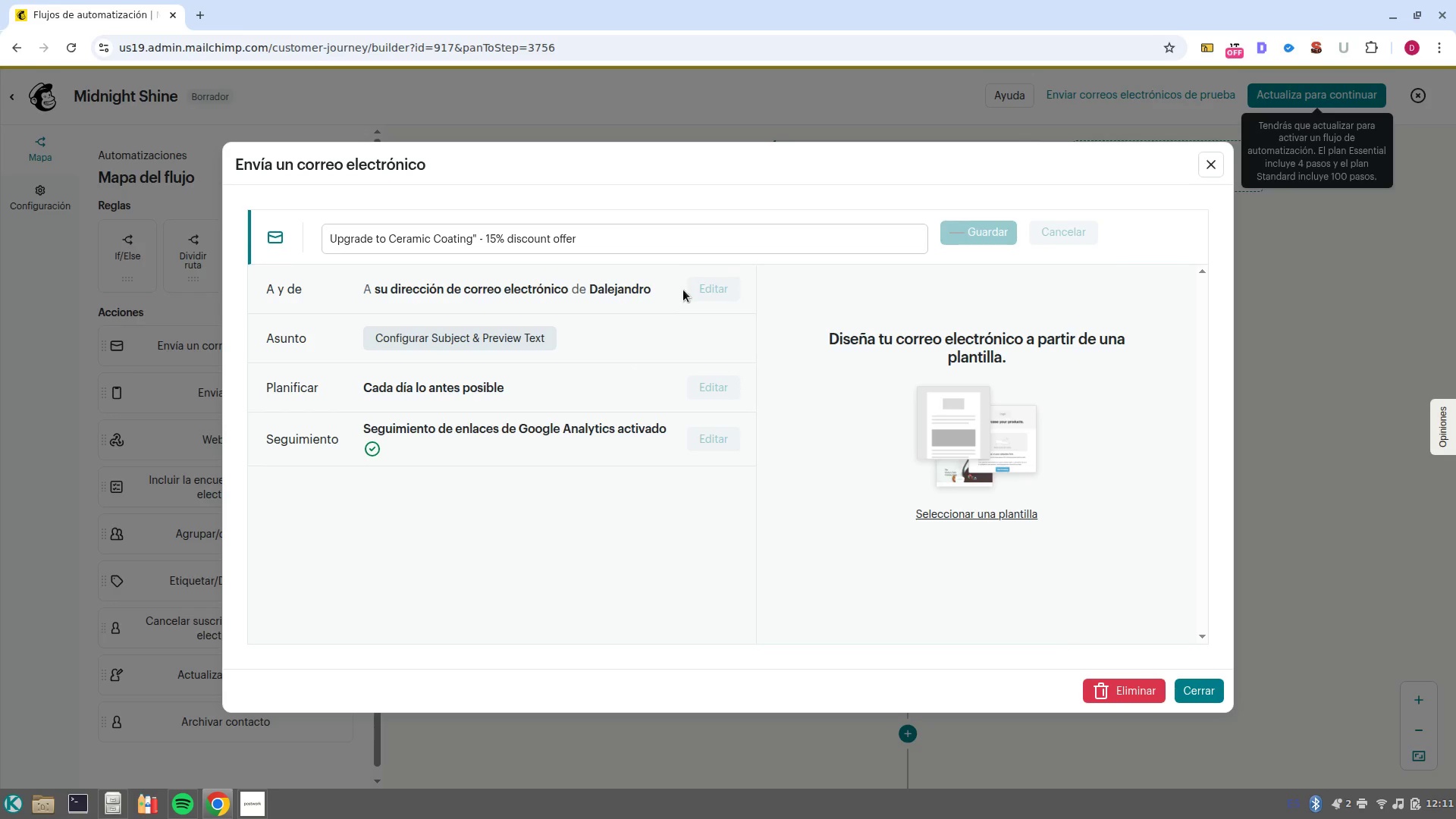 
left_click([740, 279])
 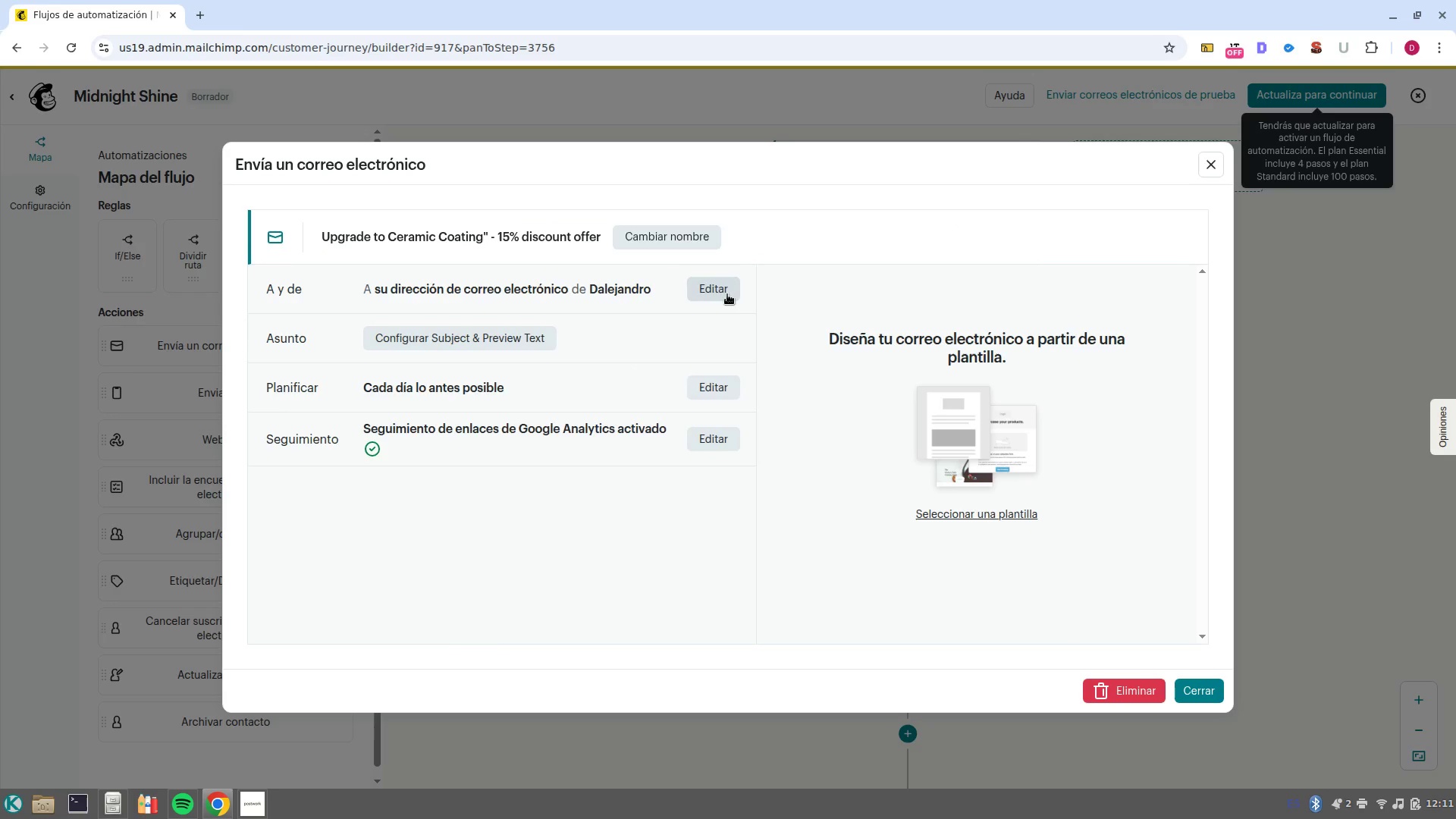 
left_click([722, 293])
 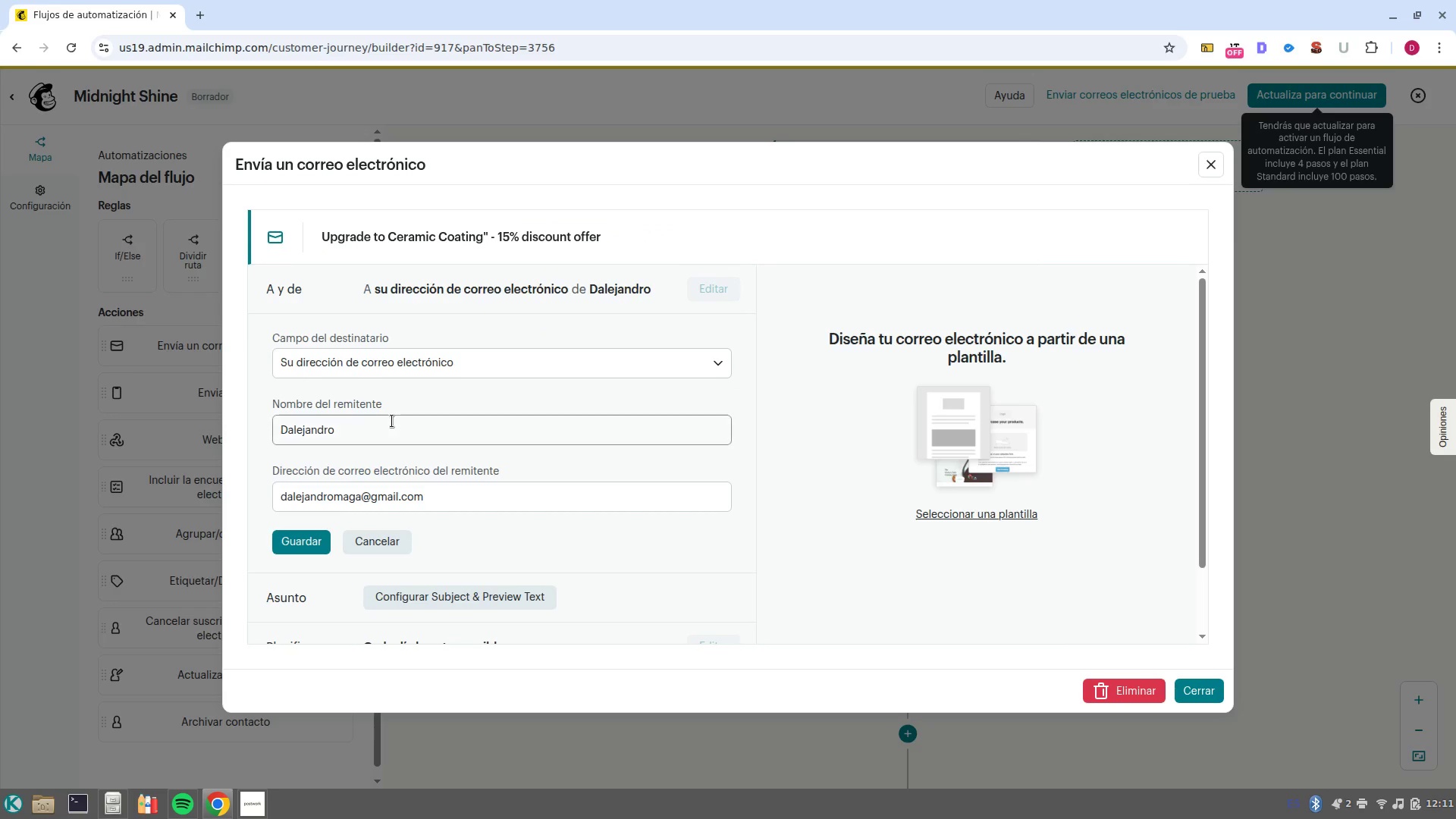 
double_click([392, 421])
 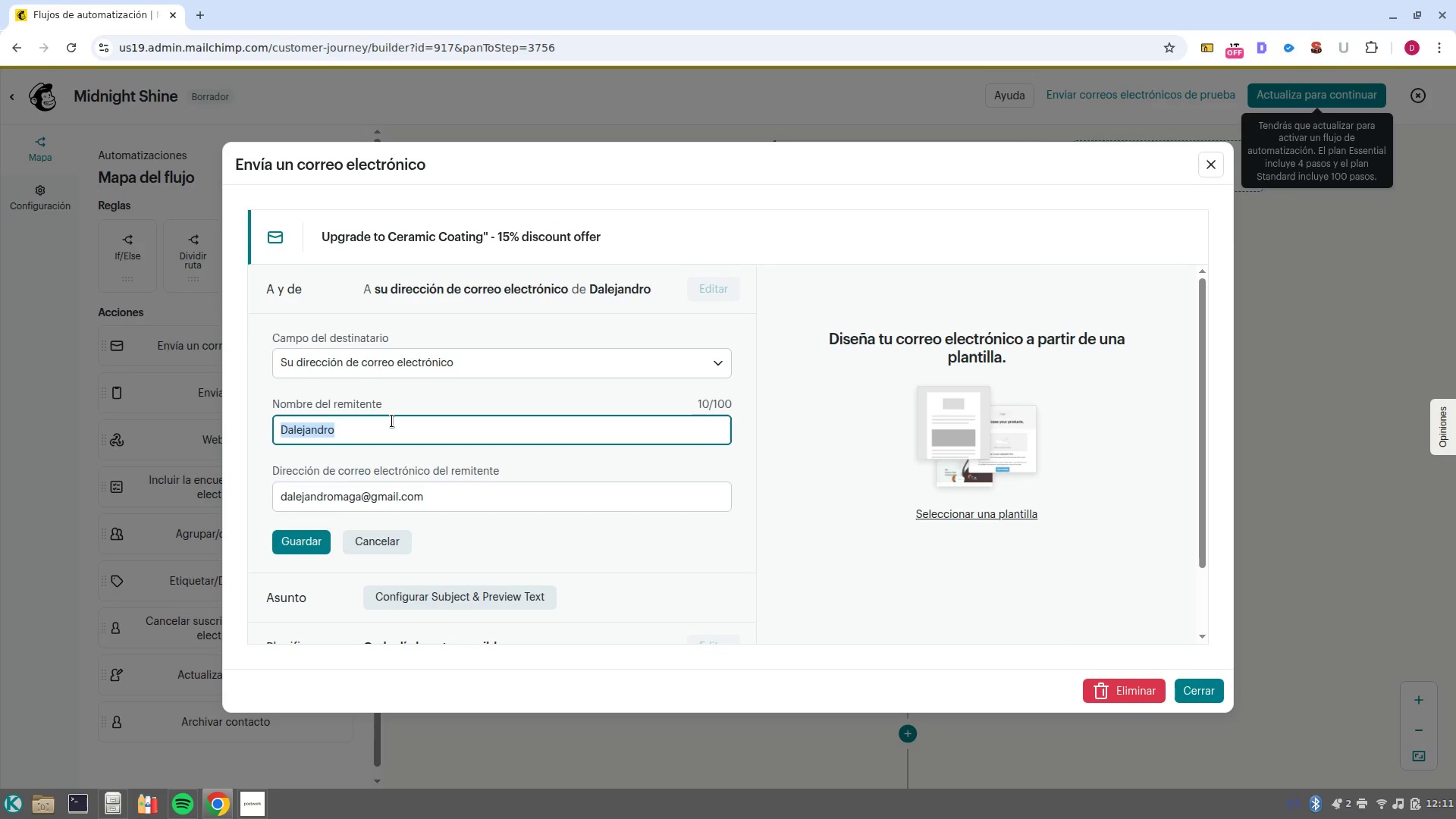 
left_click([392, 421])
 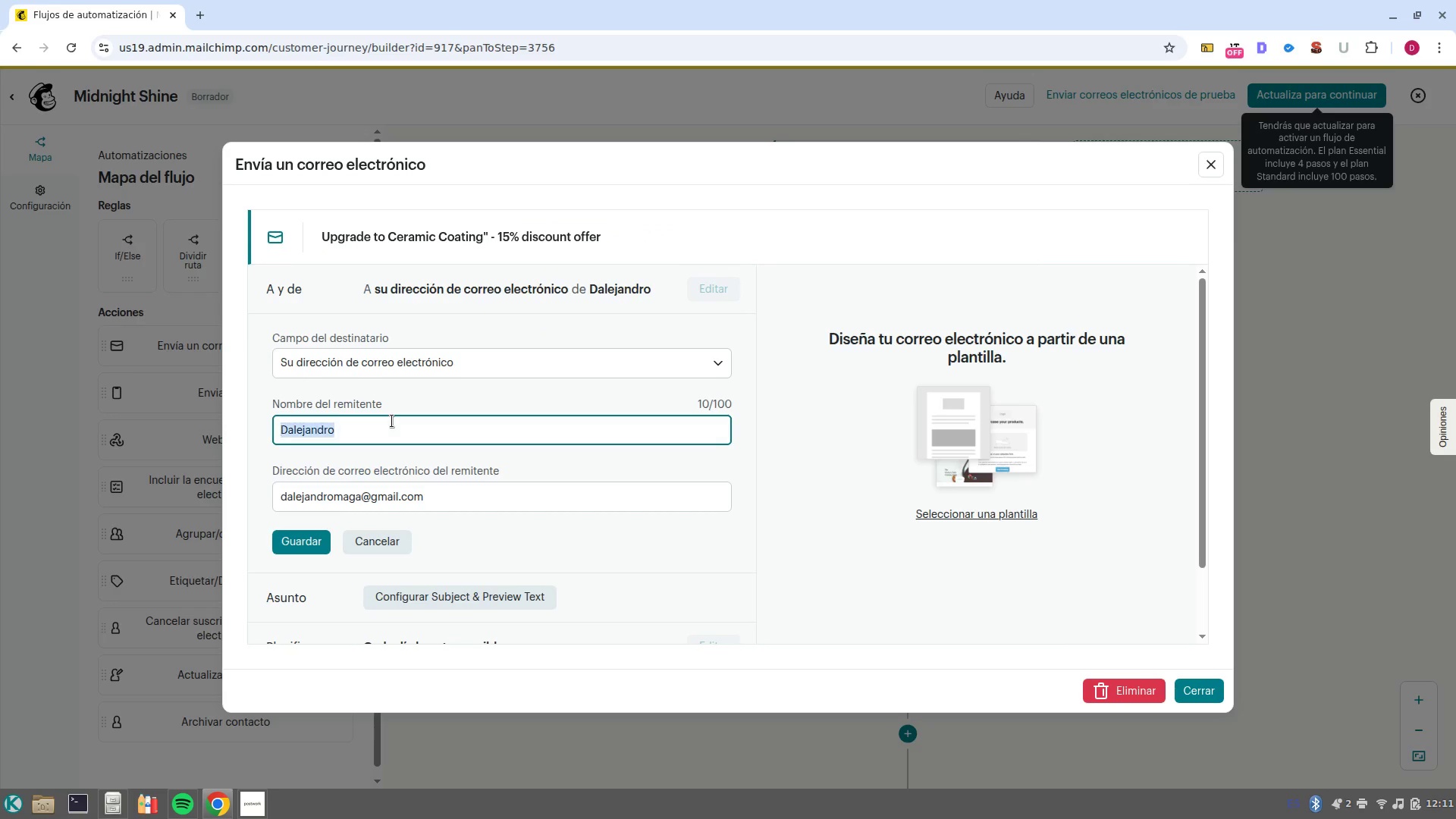 
triple_click([392, 421])
 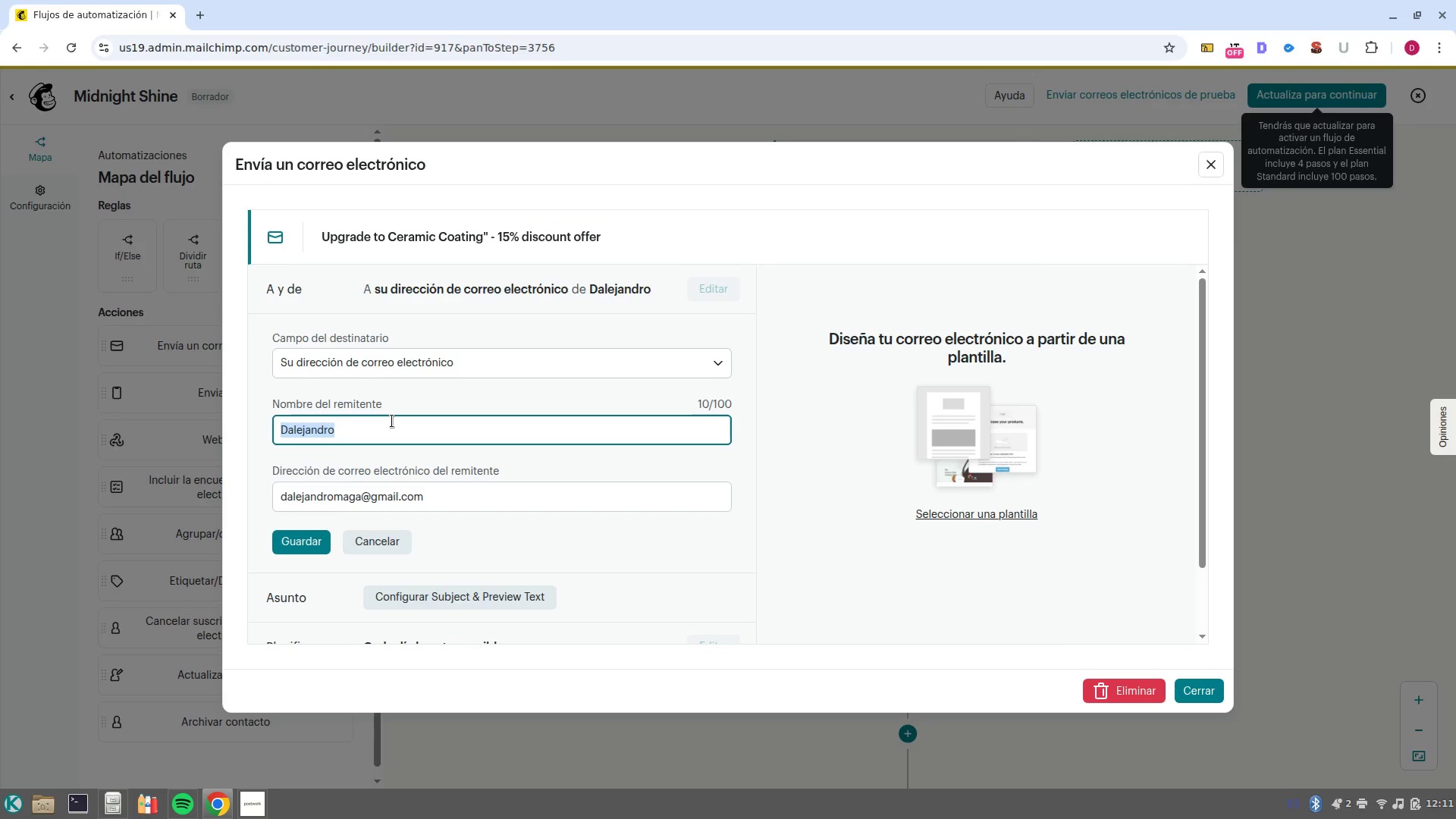 
type(Midnight shine)
 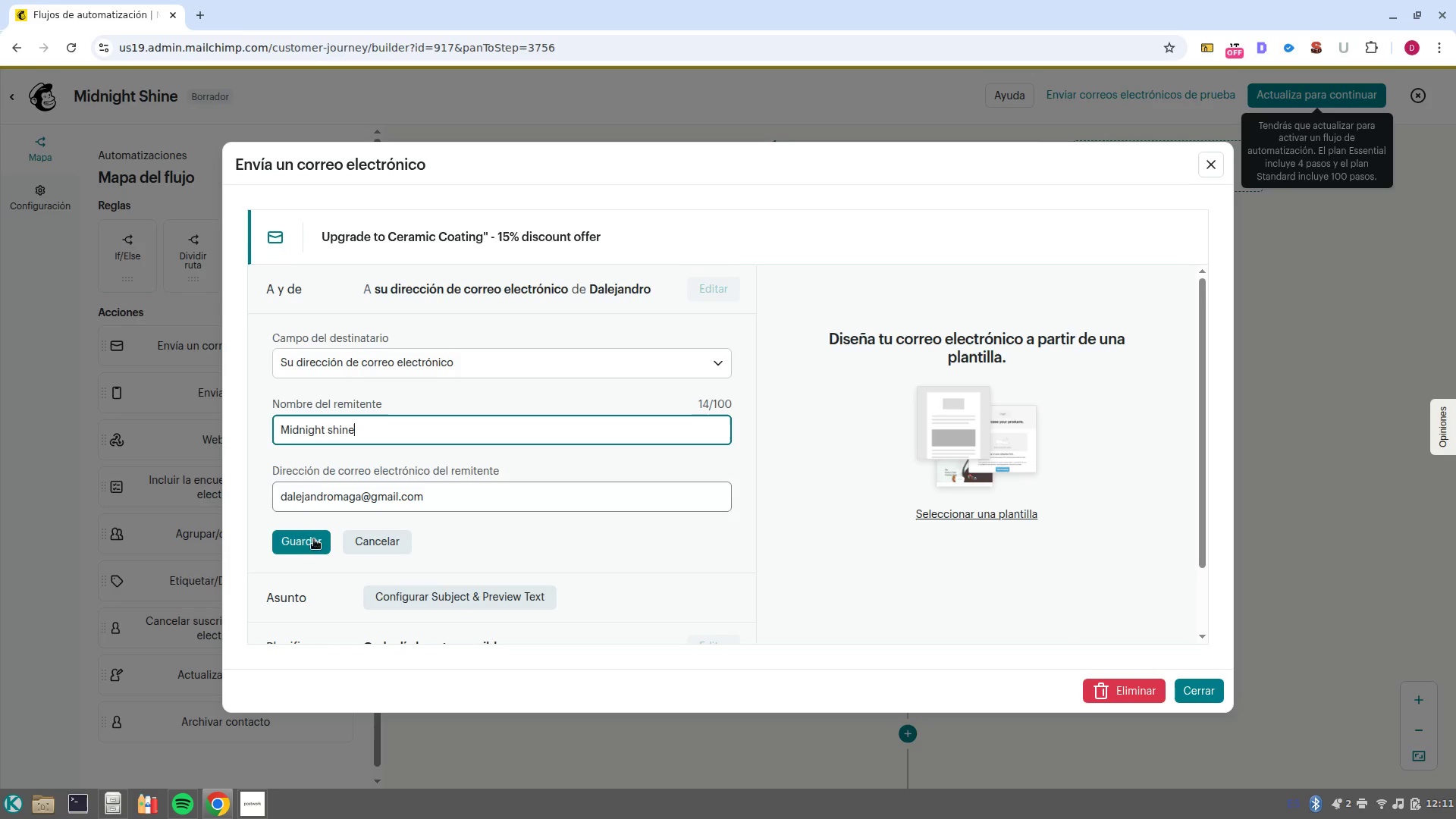 
left_click([313, 550])
 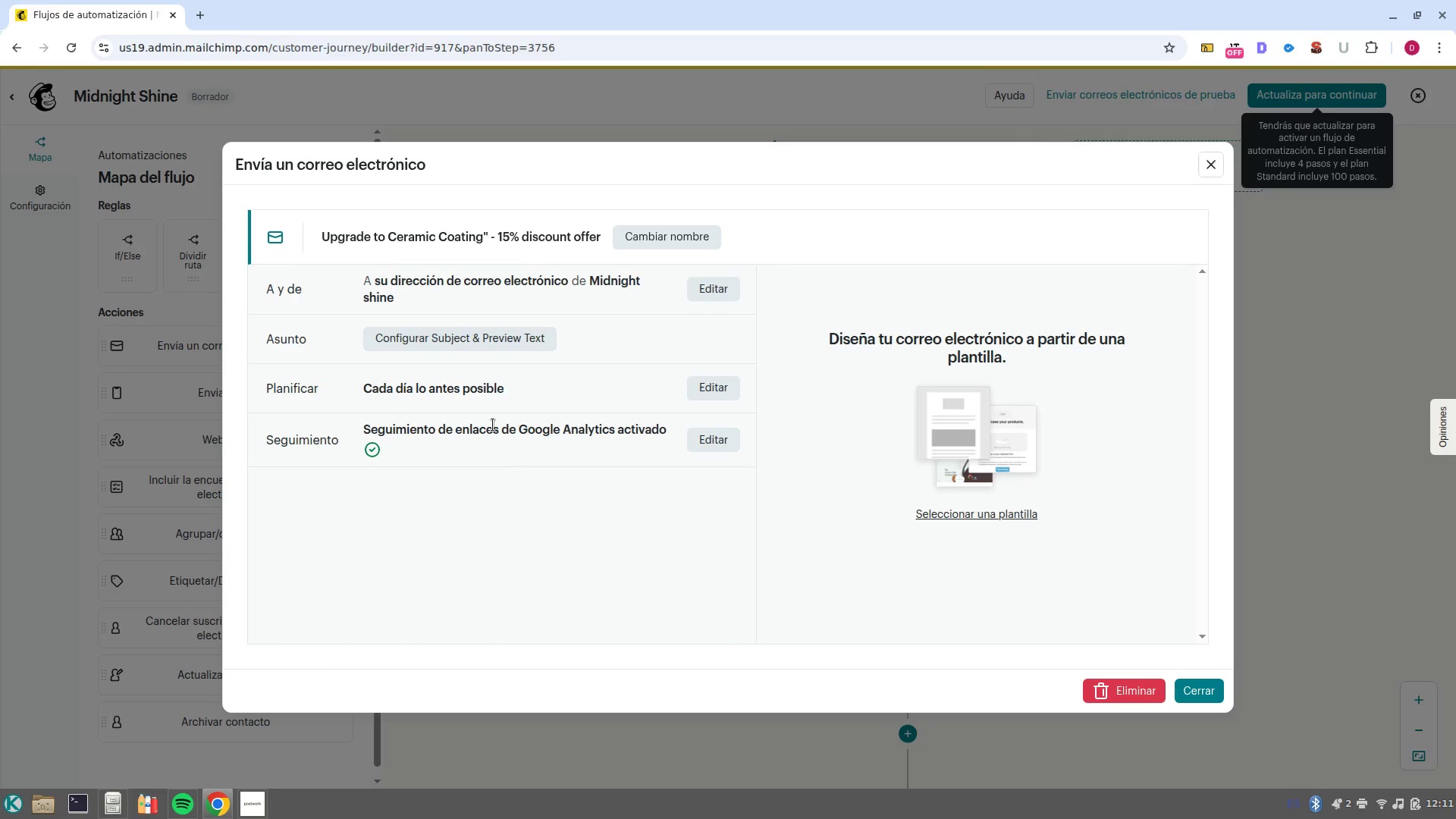 
left_click([479, 327])
 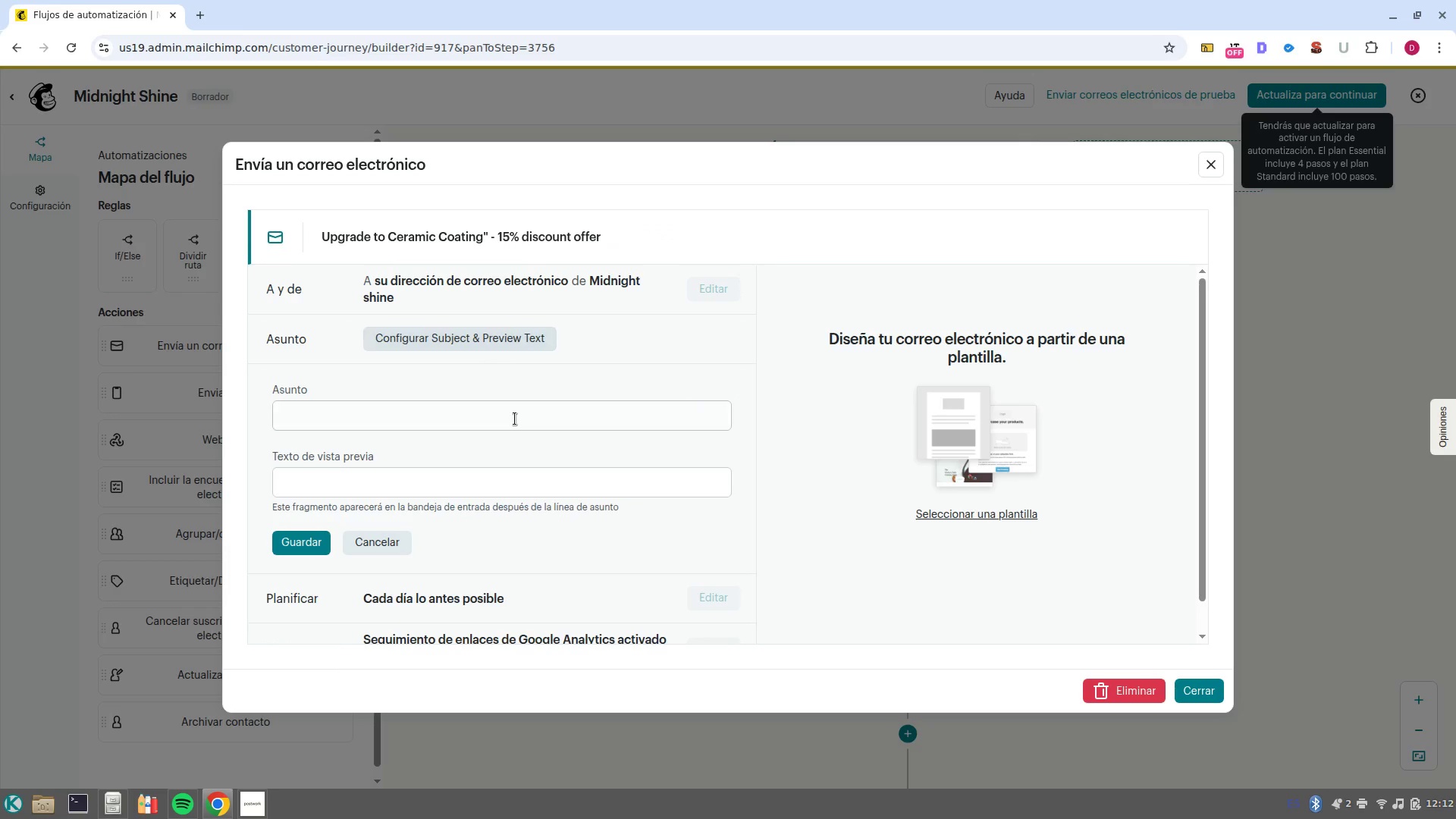 
left_click([515, 419])
 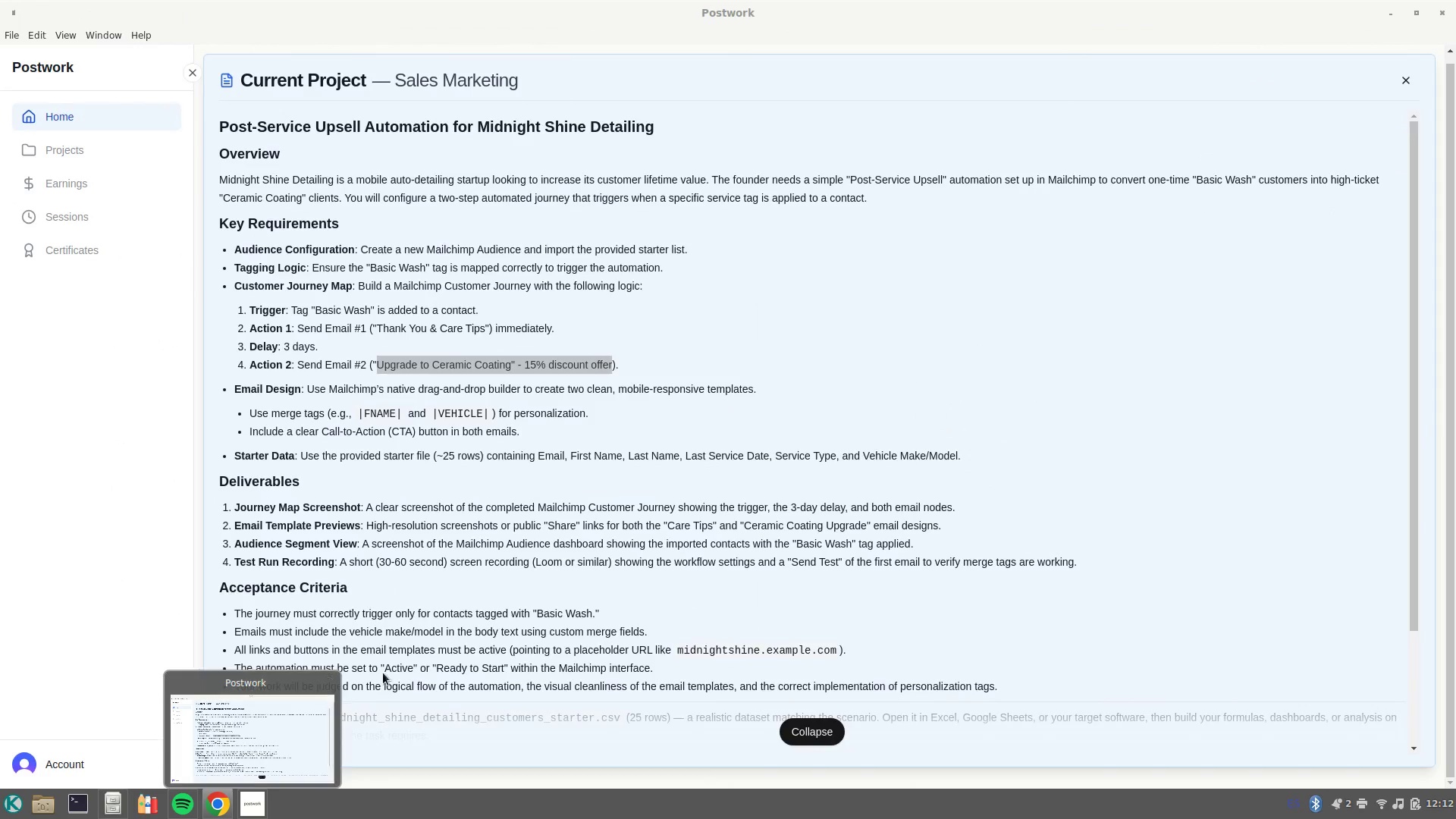 
wait(23.05)
 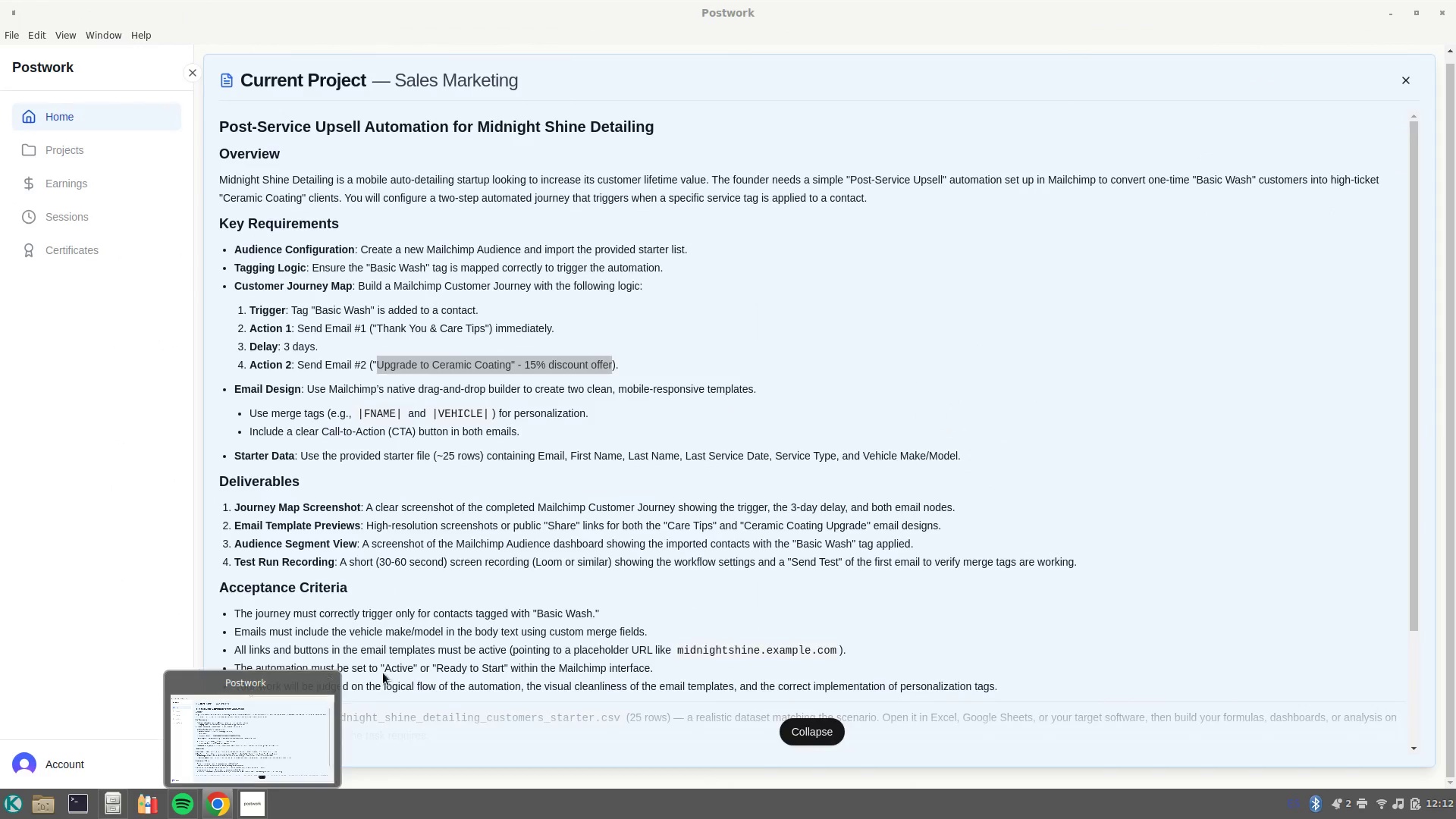 
left_click([255, 816])